 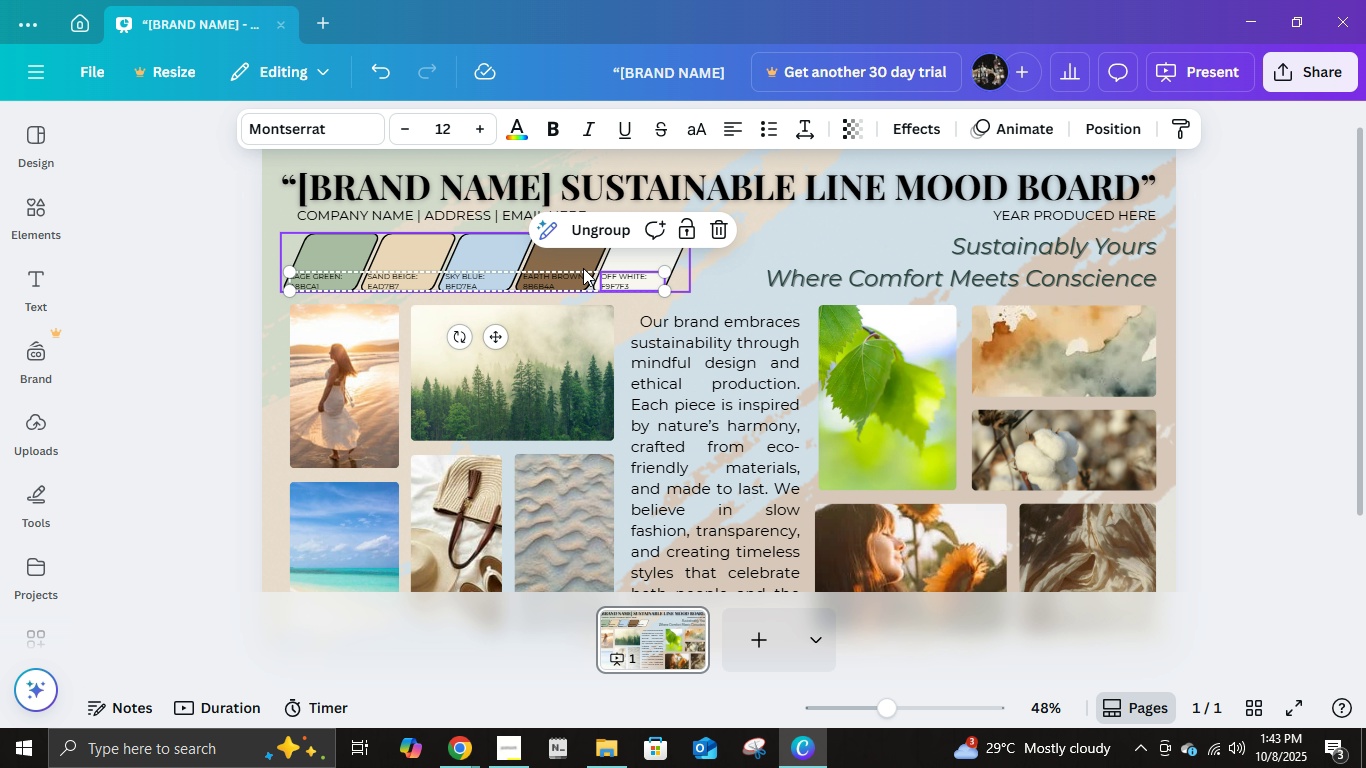 
left_click([588, 271])
 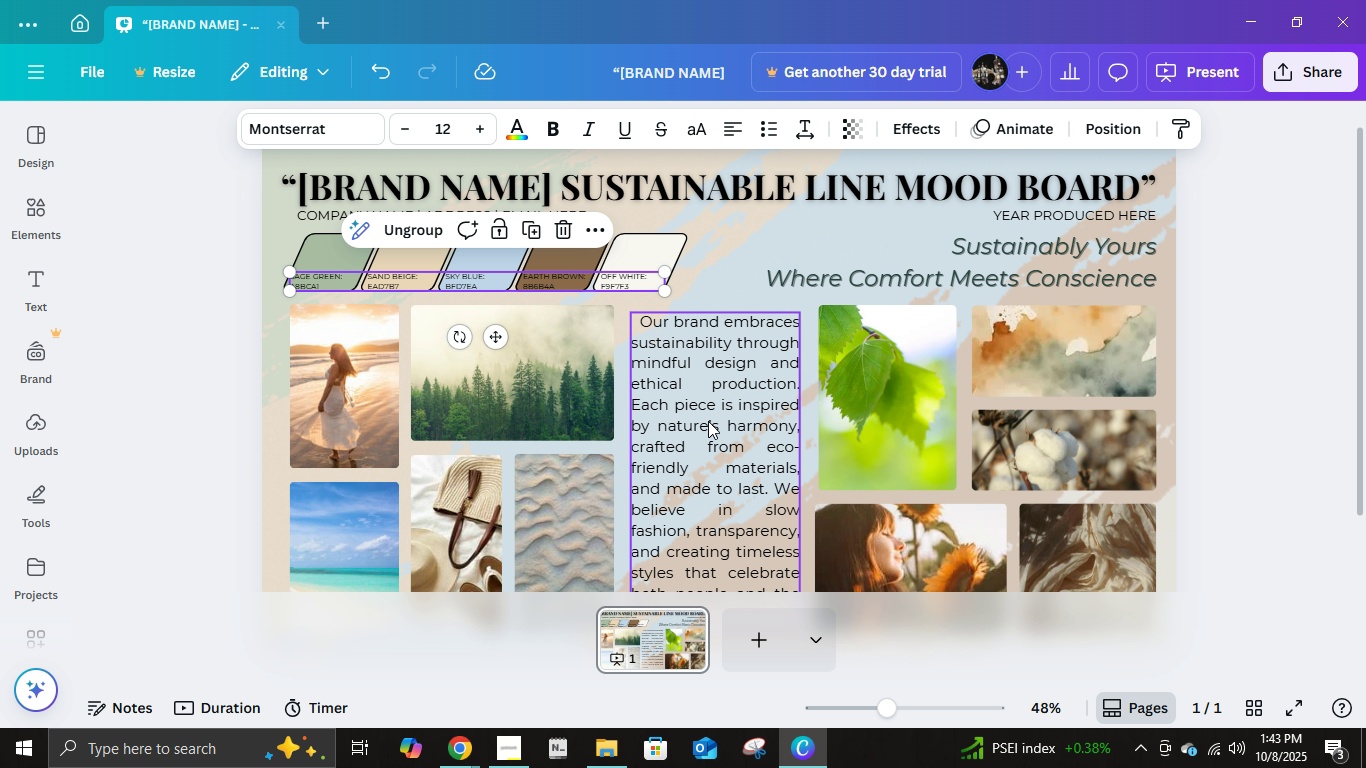 
key(ArrowRight)
 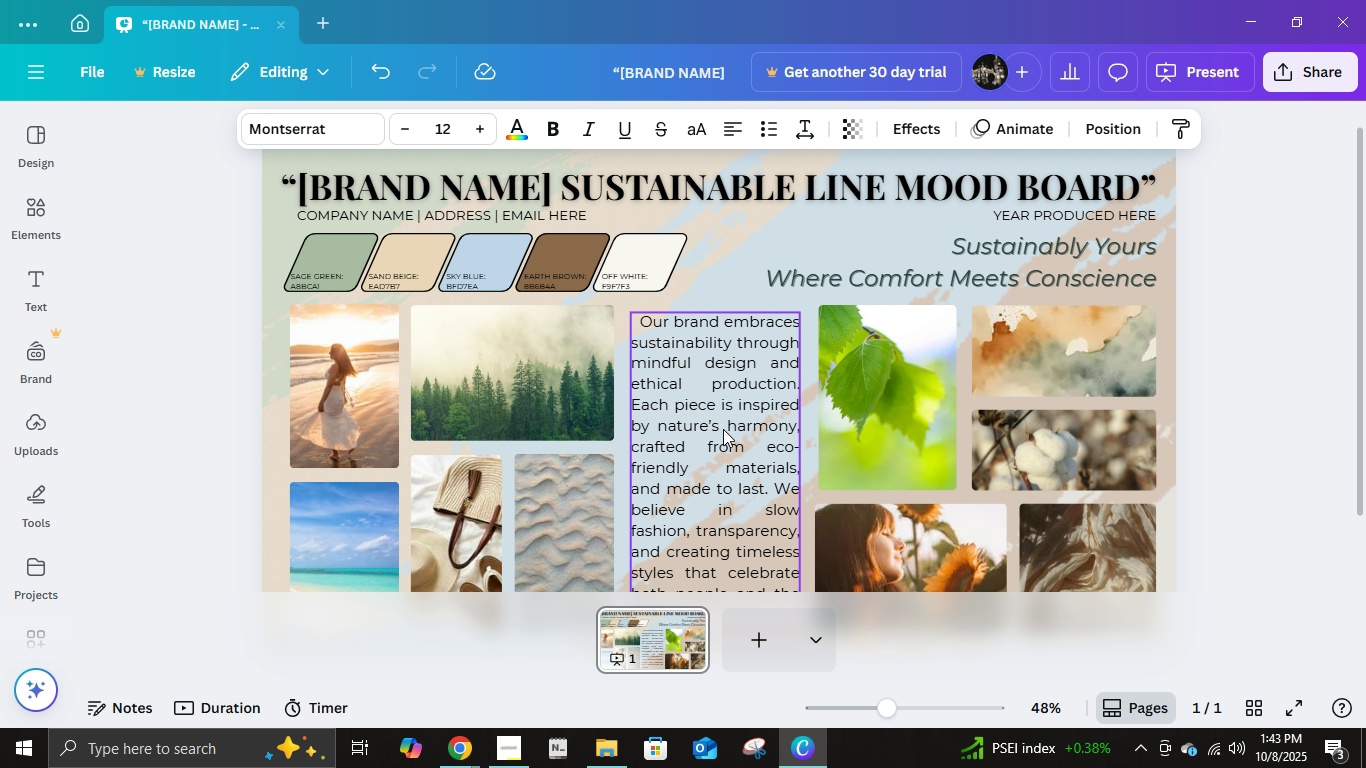 
key(ArrowRight)
 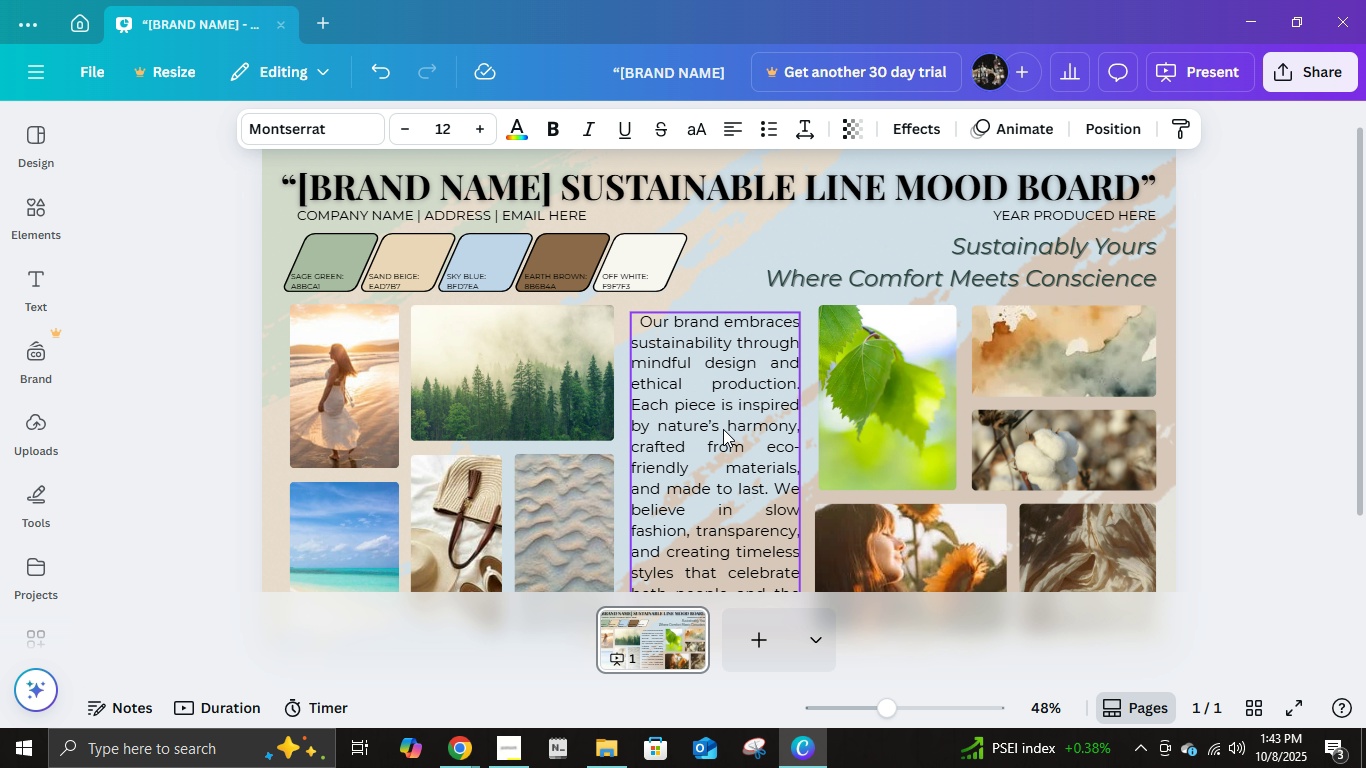 
key(ArrowRight)
 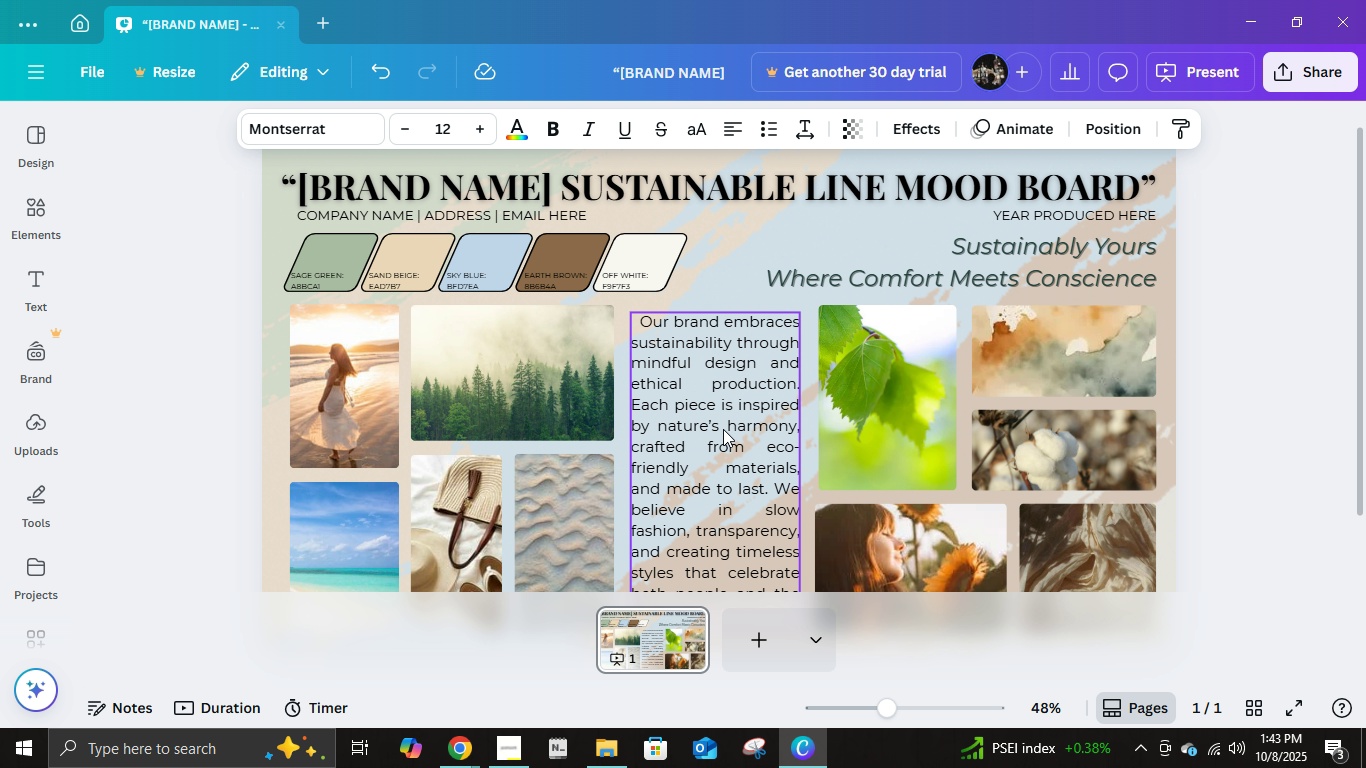 
key(ArrowUp)
 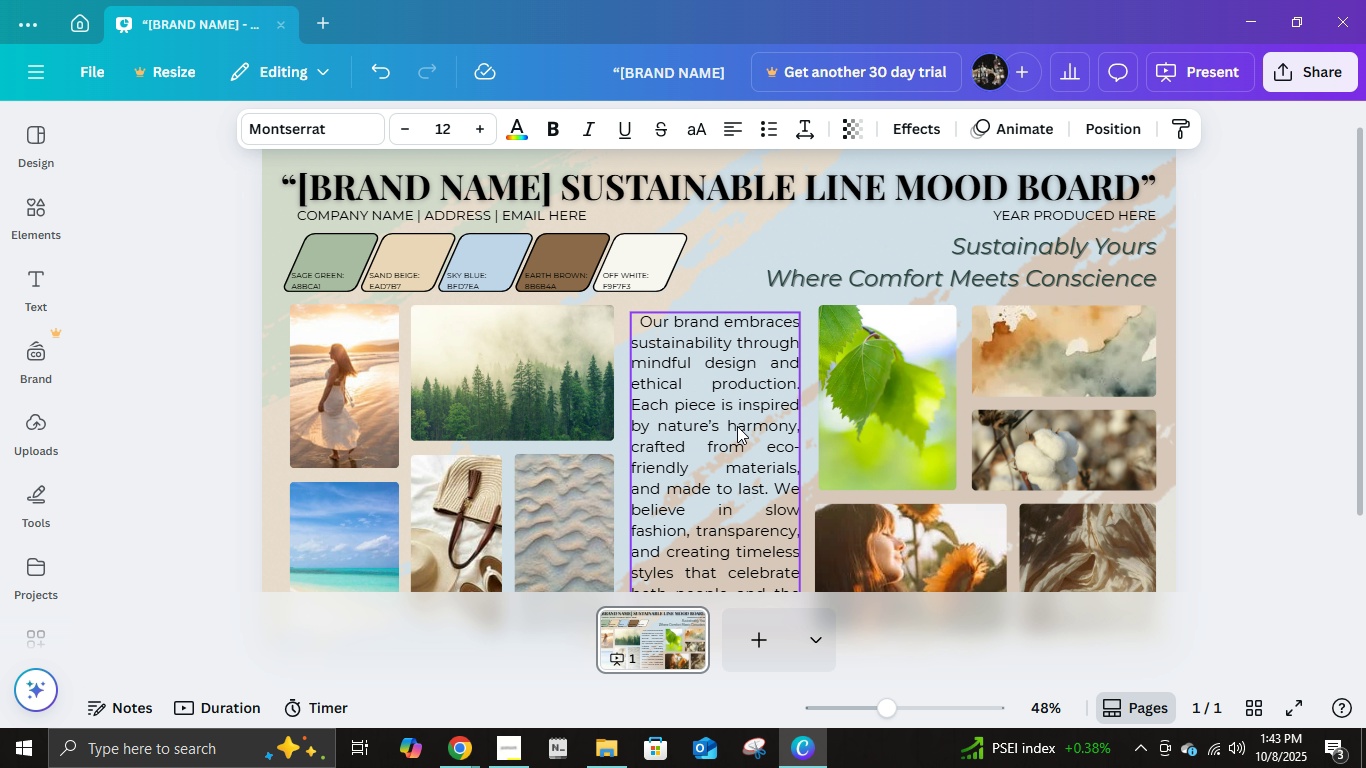 
key(ArrowRight)
 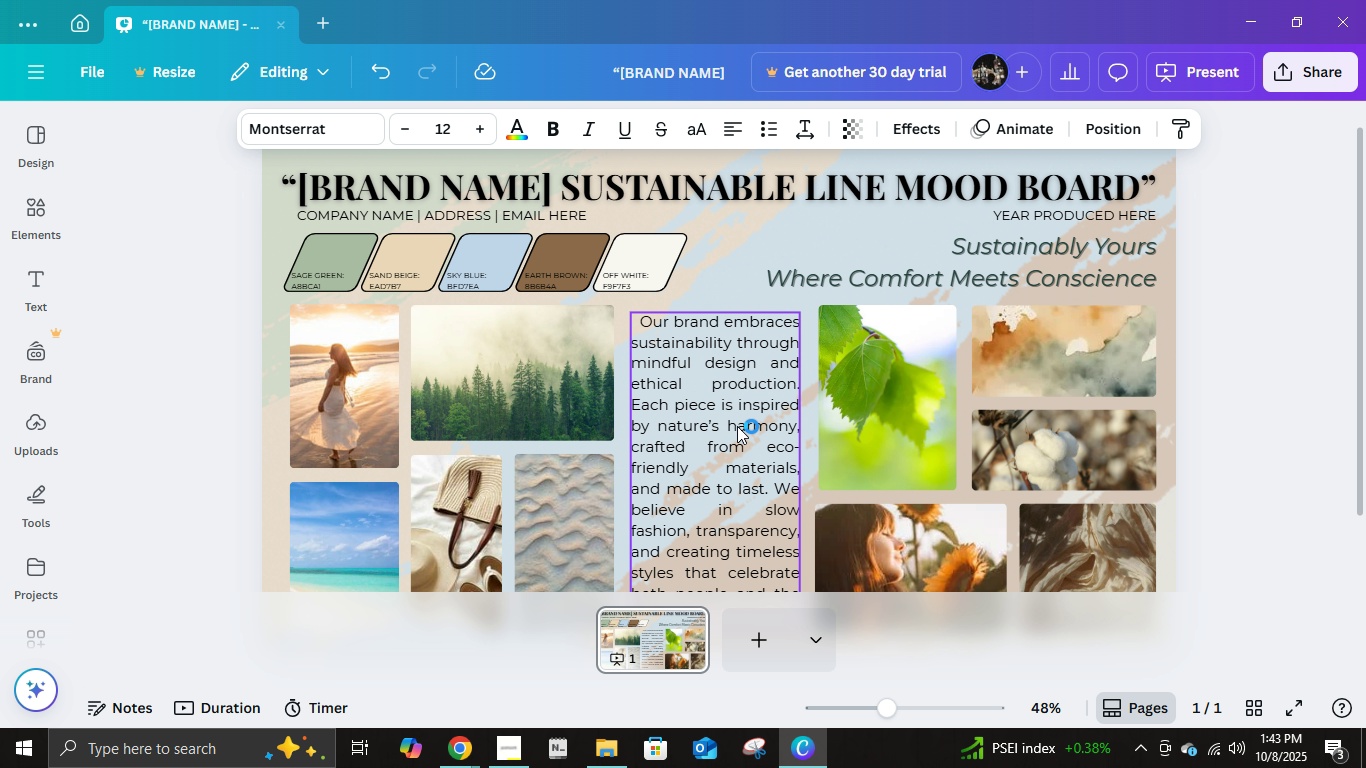 
key(ArrowDown)
 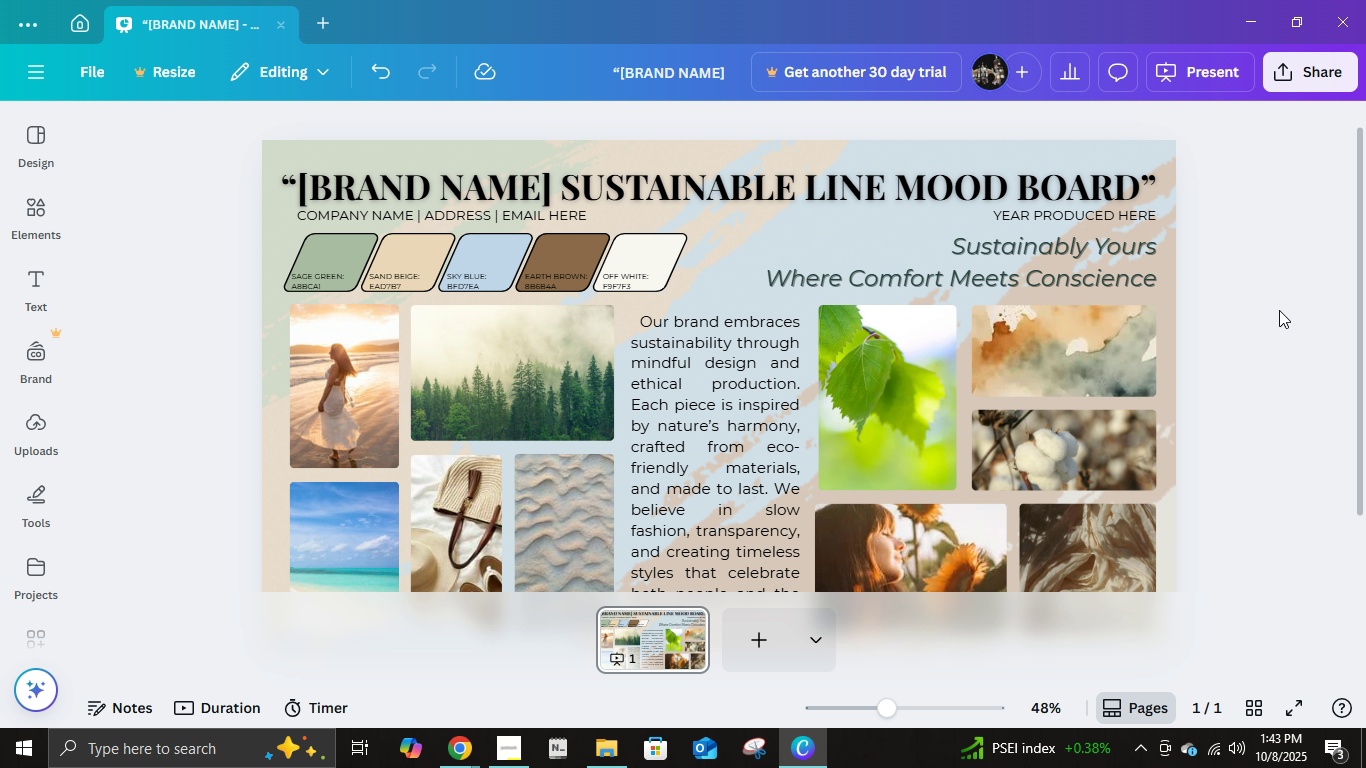 
left_click([1279, 310])